 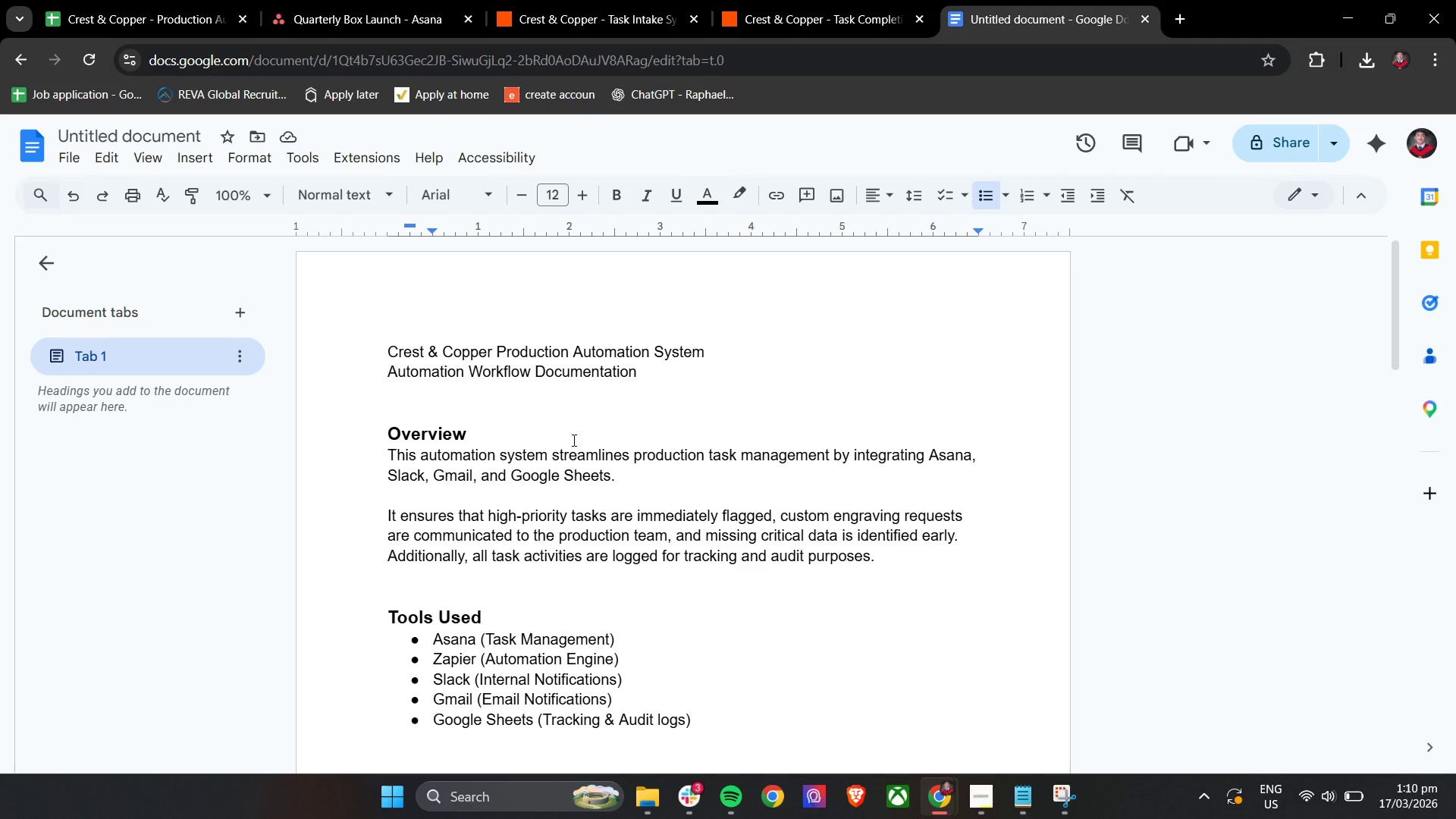 
scroll: coordinate [593, 434], scroll_direction: up, amount: 11.0
 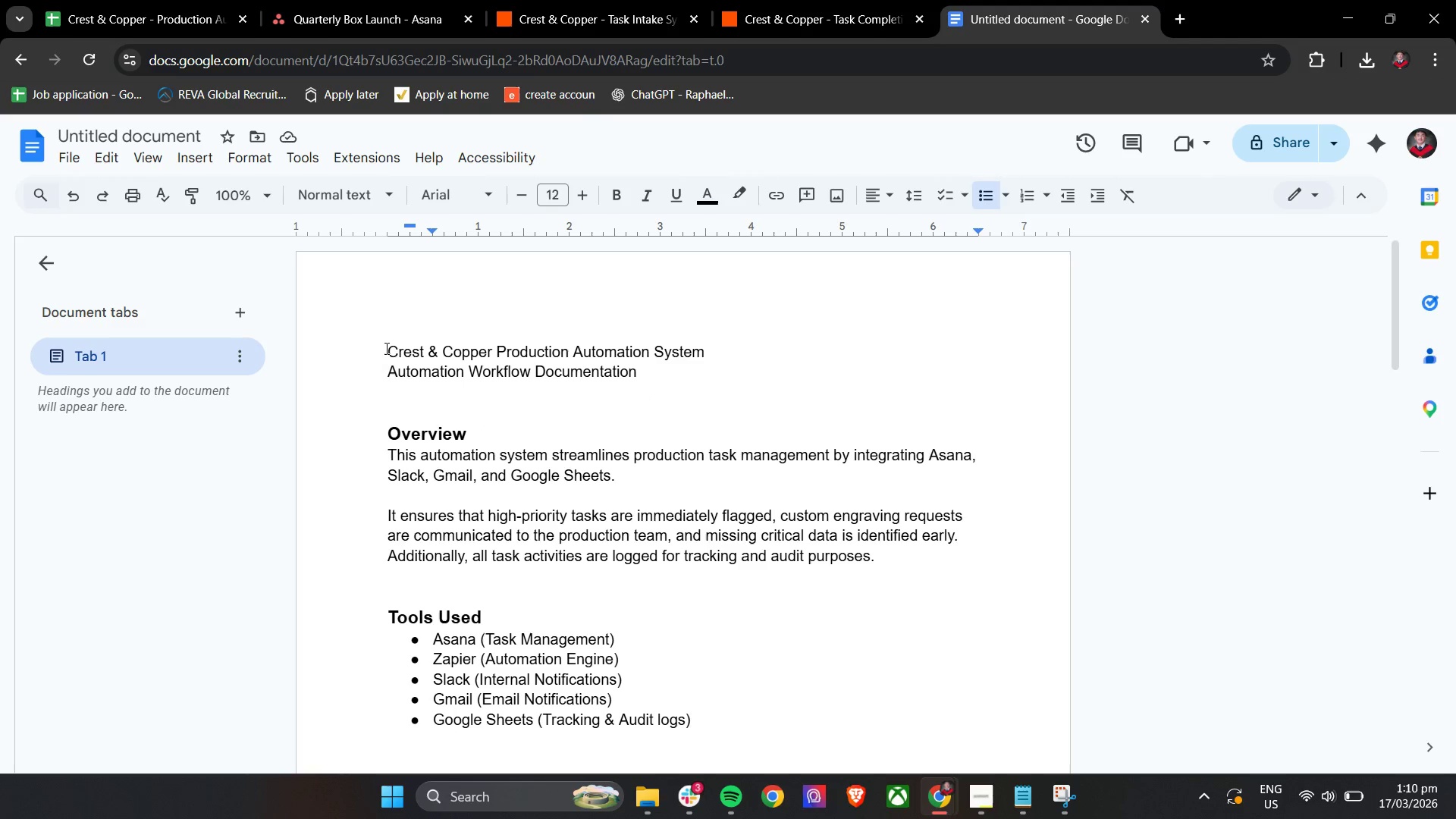 
left_click_drag(start_coordinate=[382, 348], to_coordinate=[778, 348])
 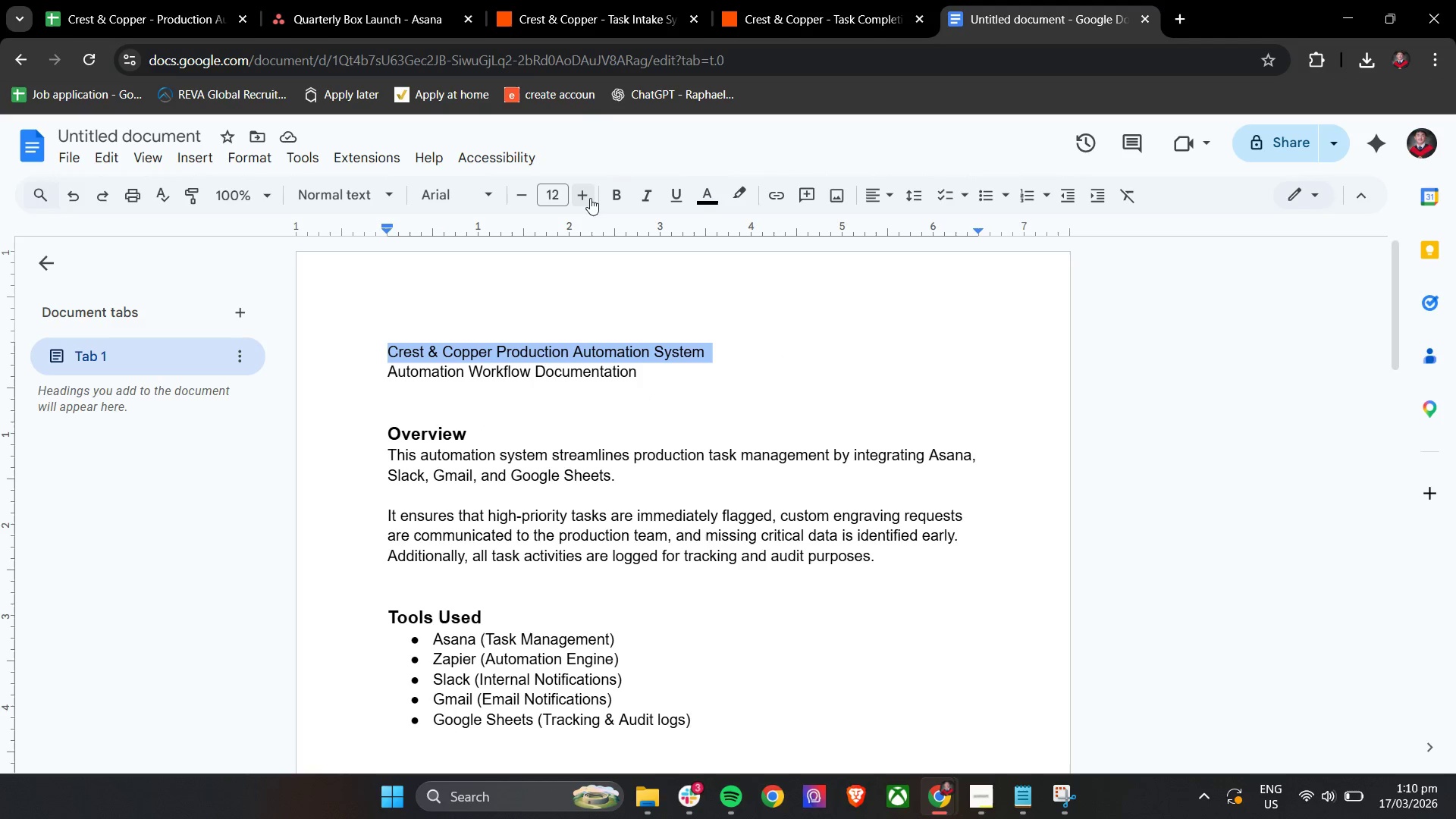 
double_click([589, 198])
 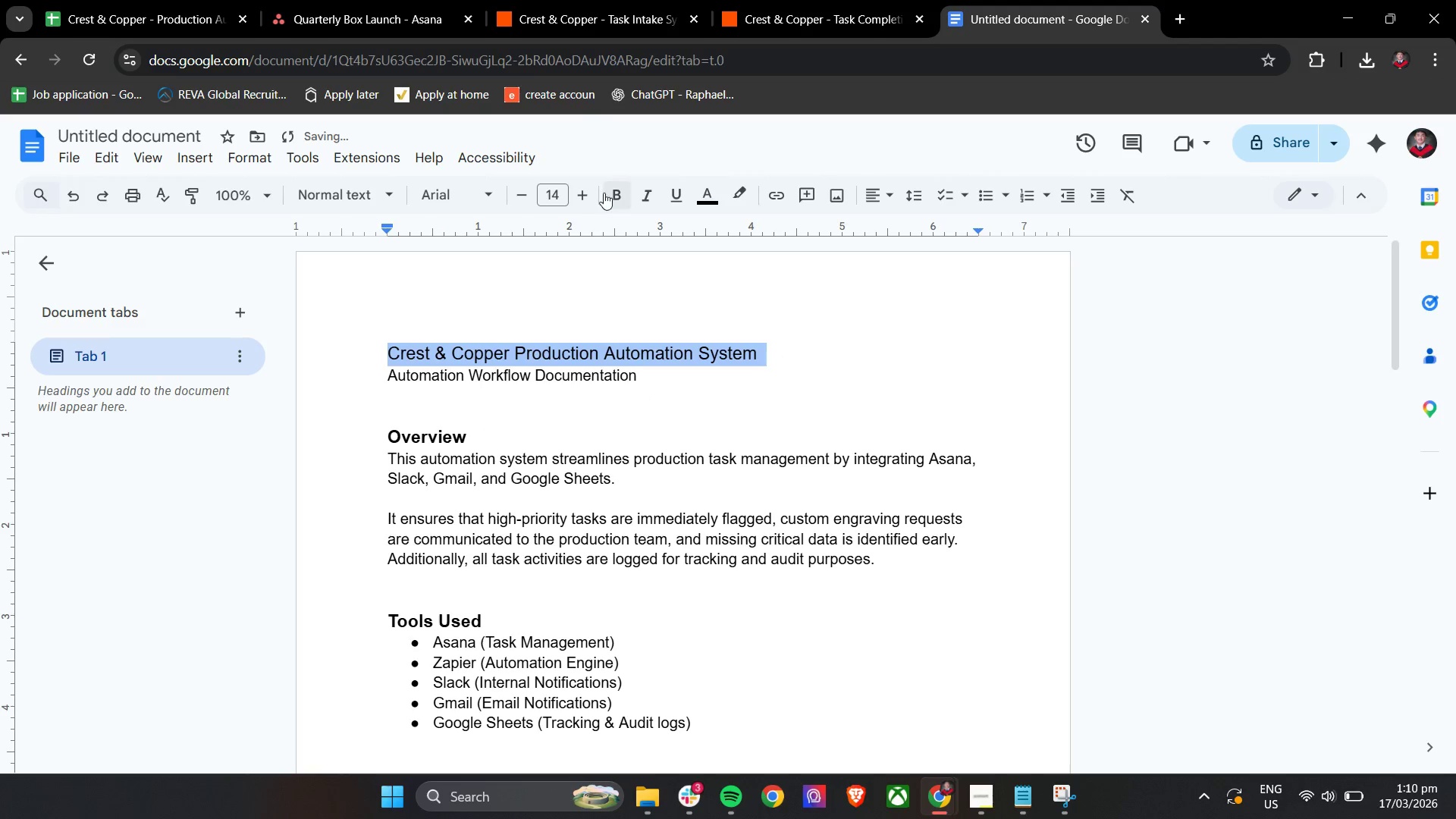 
left_click([604, 193])
 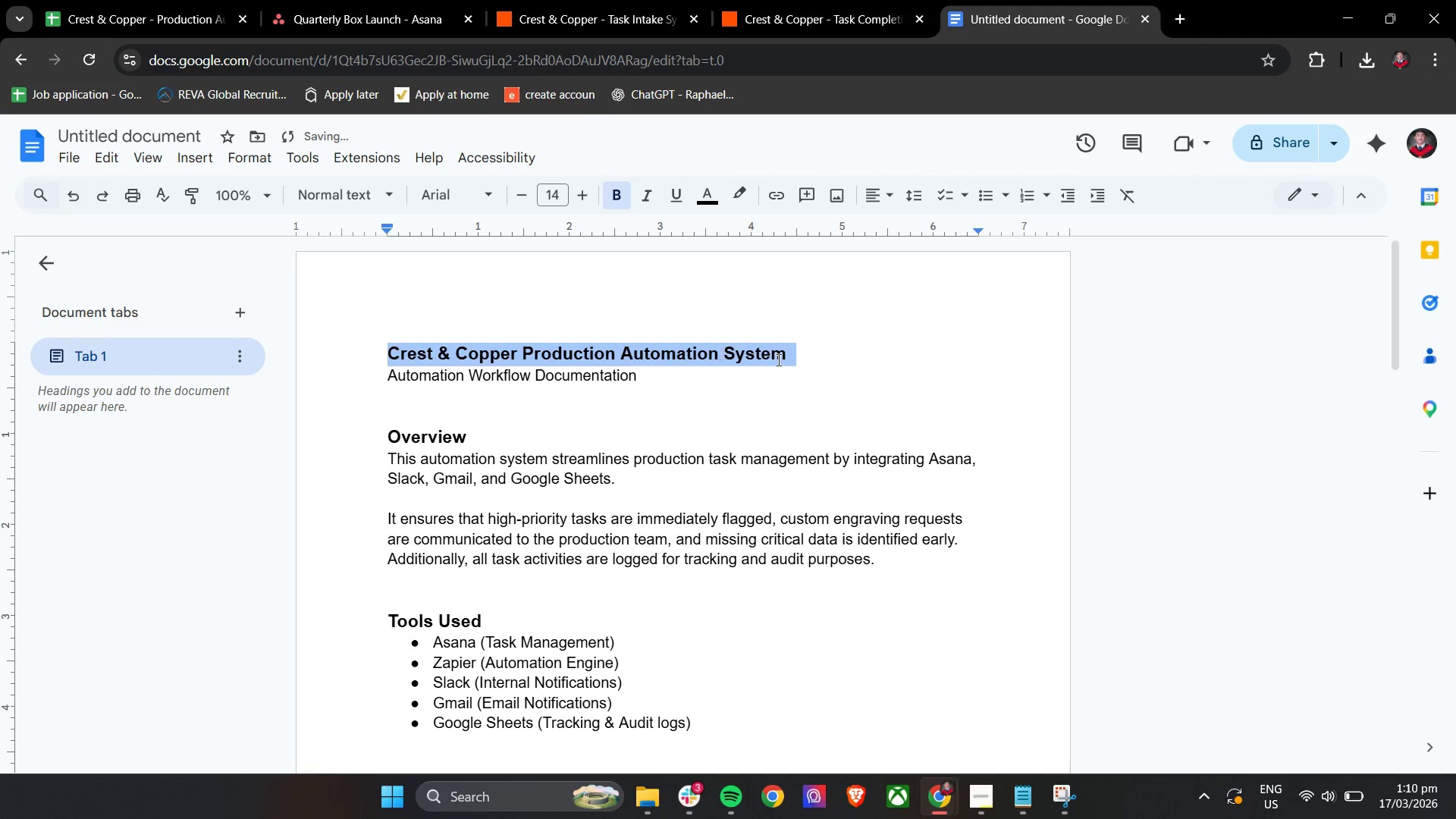 
left_click([877, 400])
 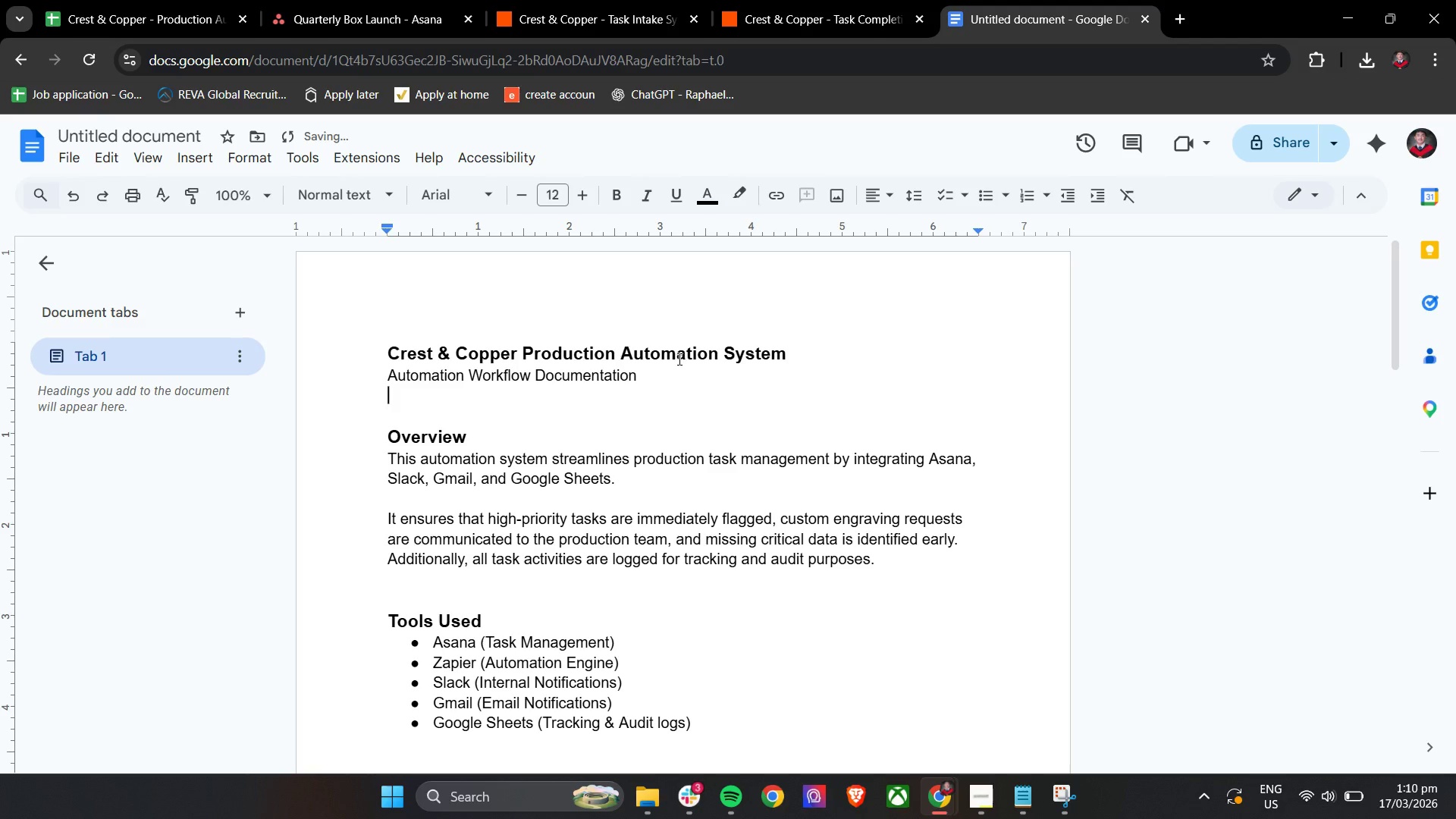 
double_click([678, 359])
 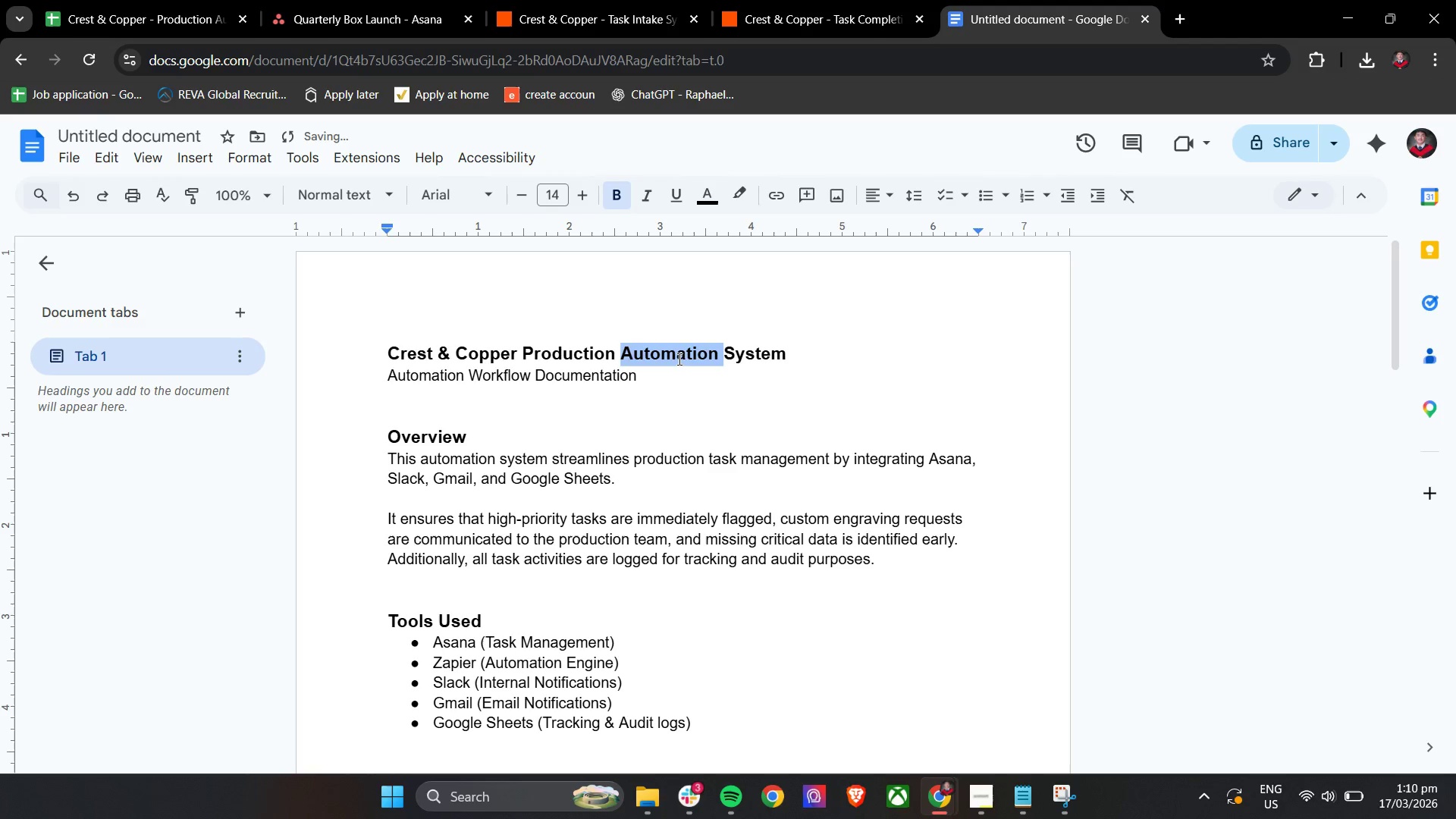 
triple_click([678, 359])
 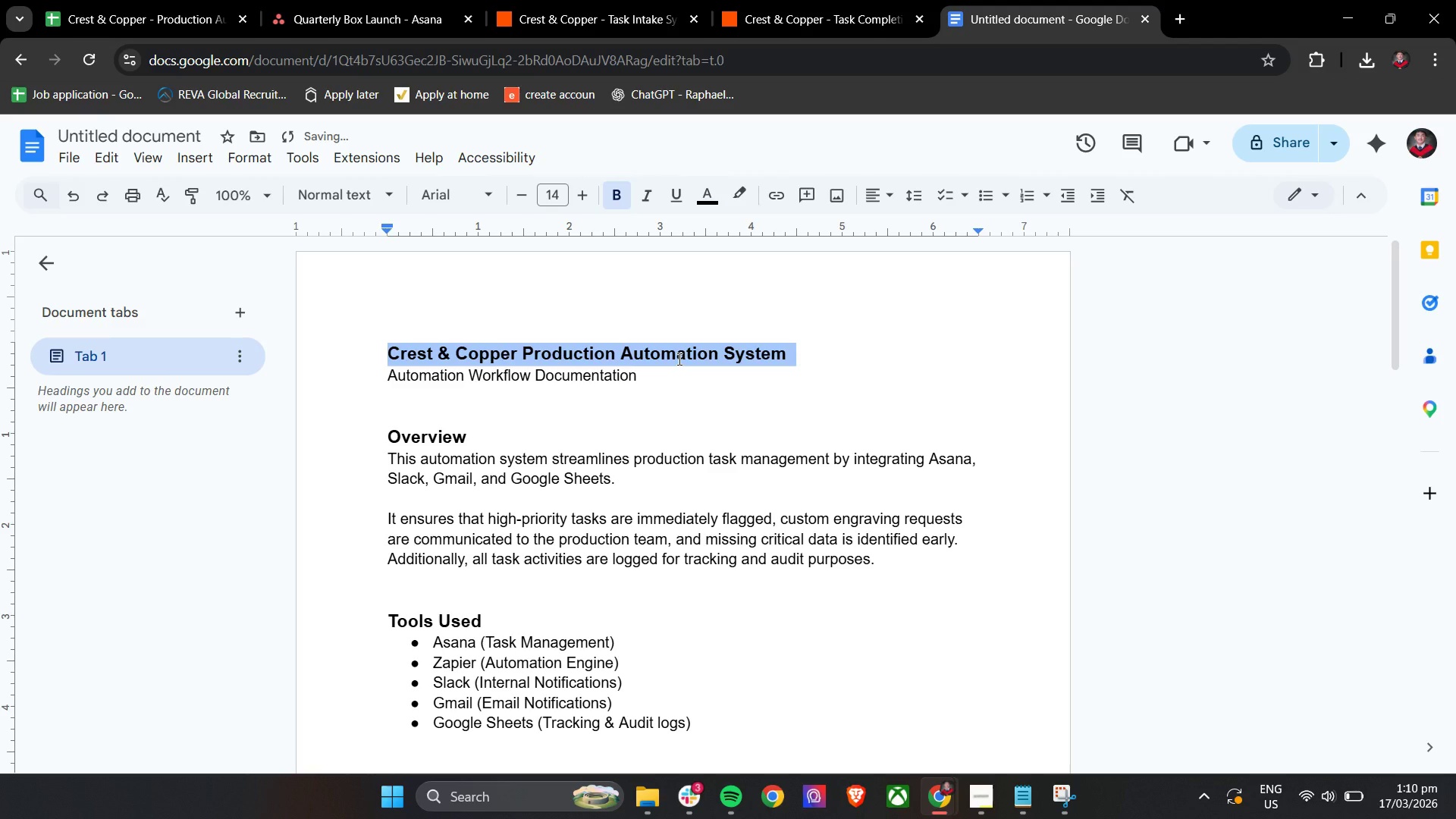 
key(Control+C)
 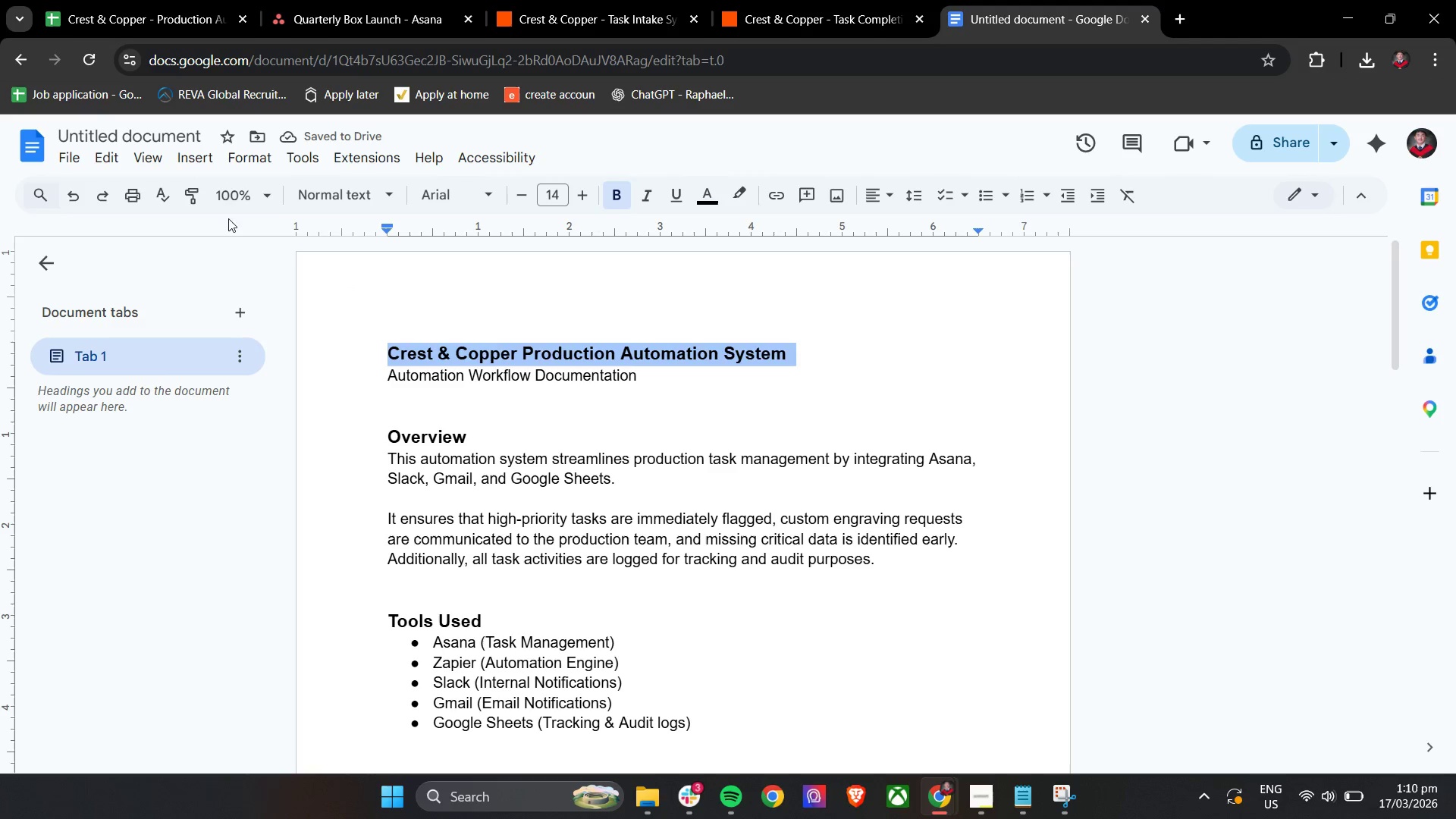 
key(Control+C)
 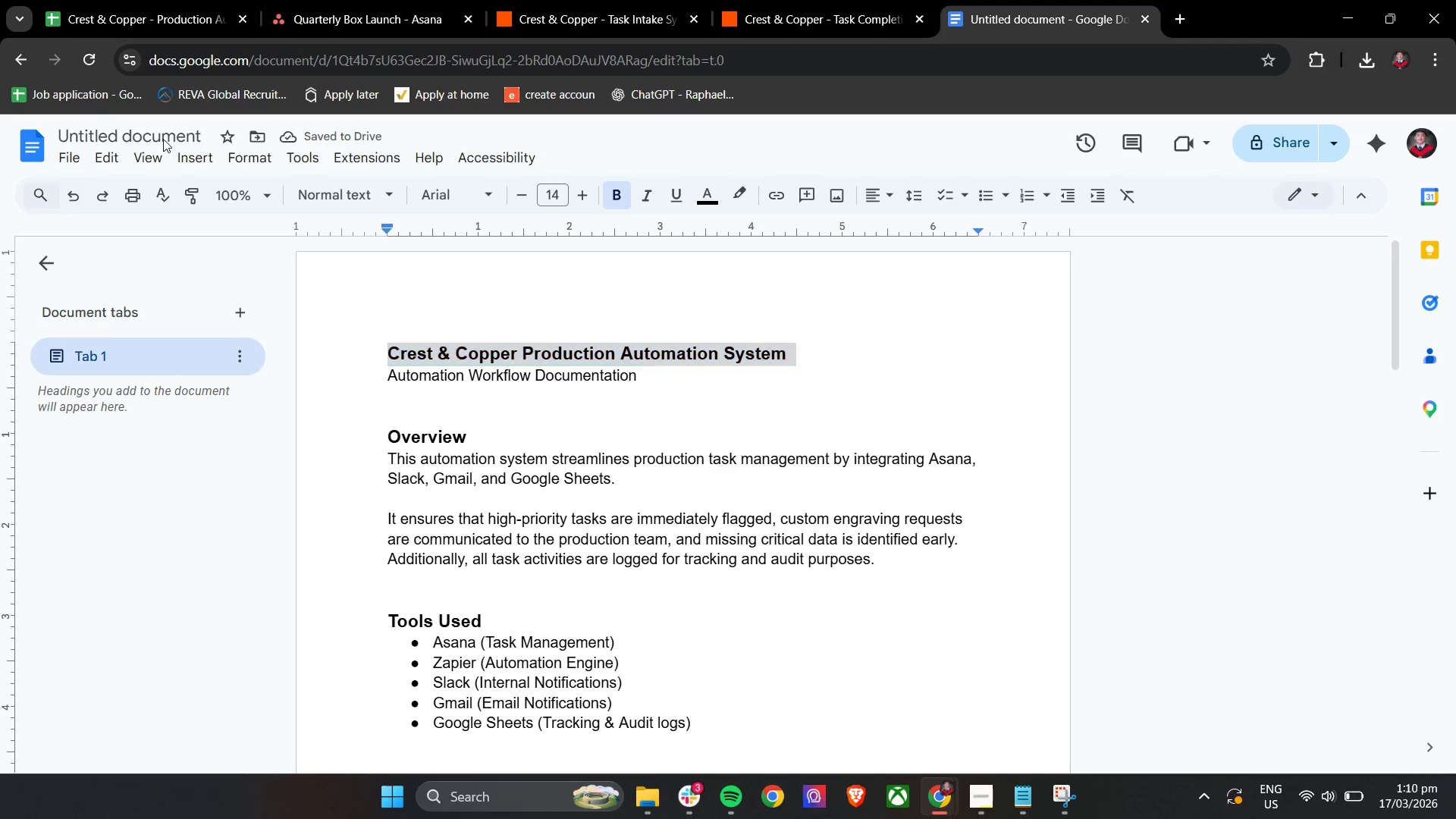 
double_click([163, 132])
 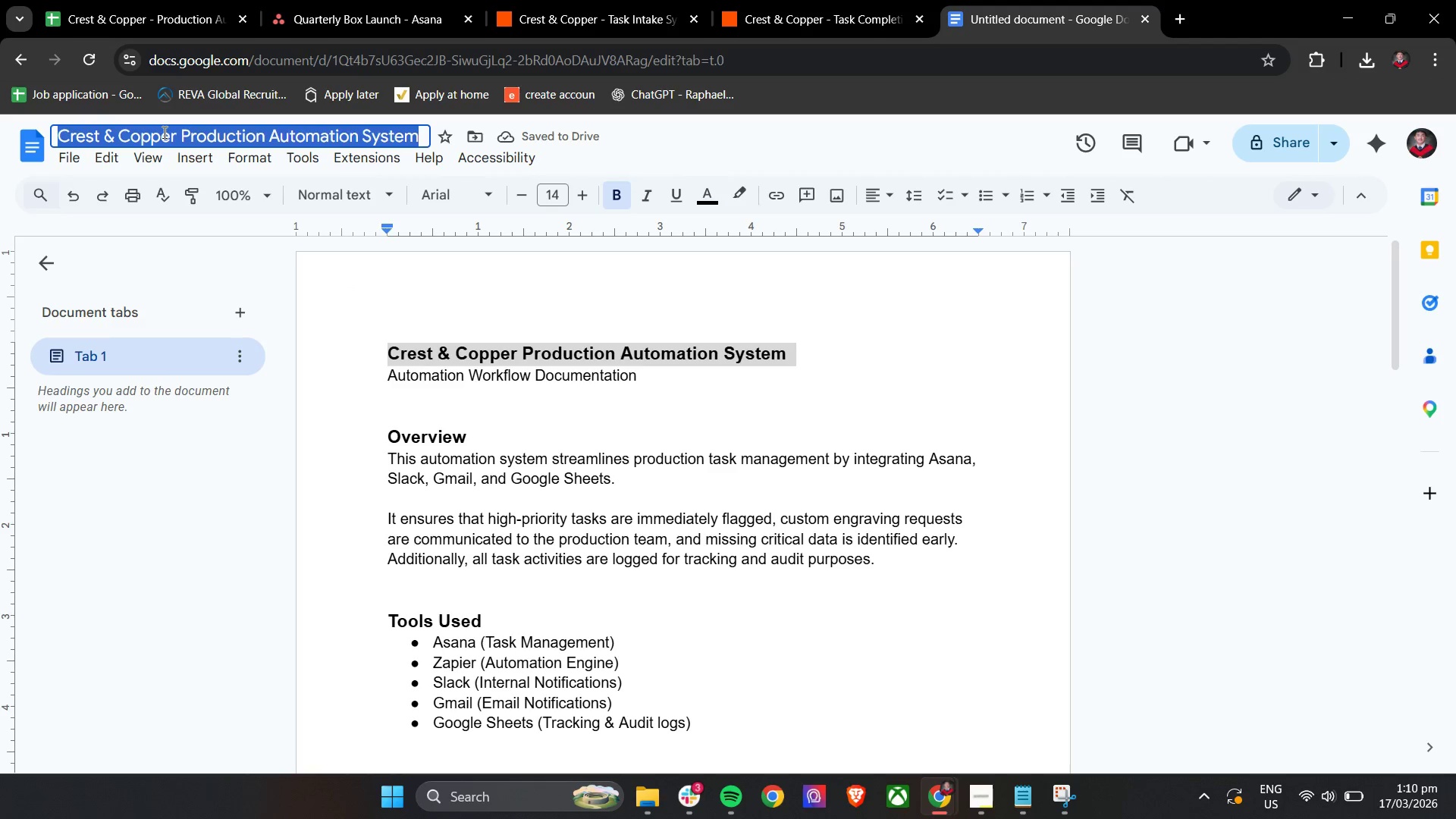 
triple_click([163, 132])
 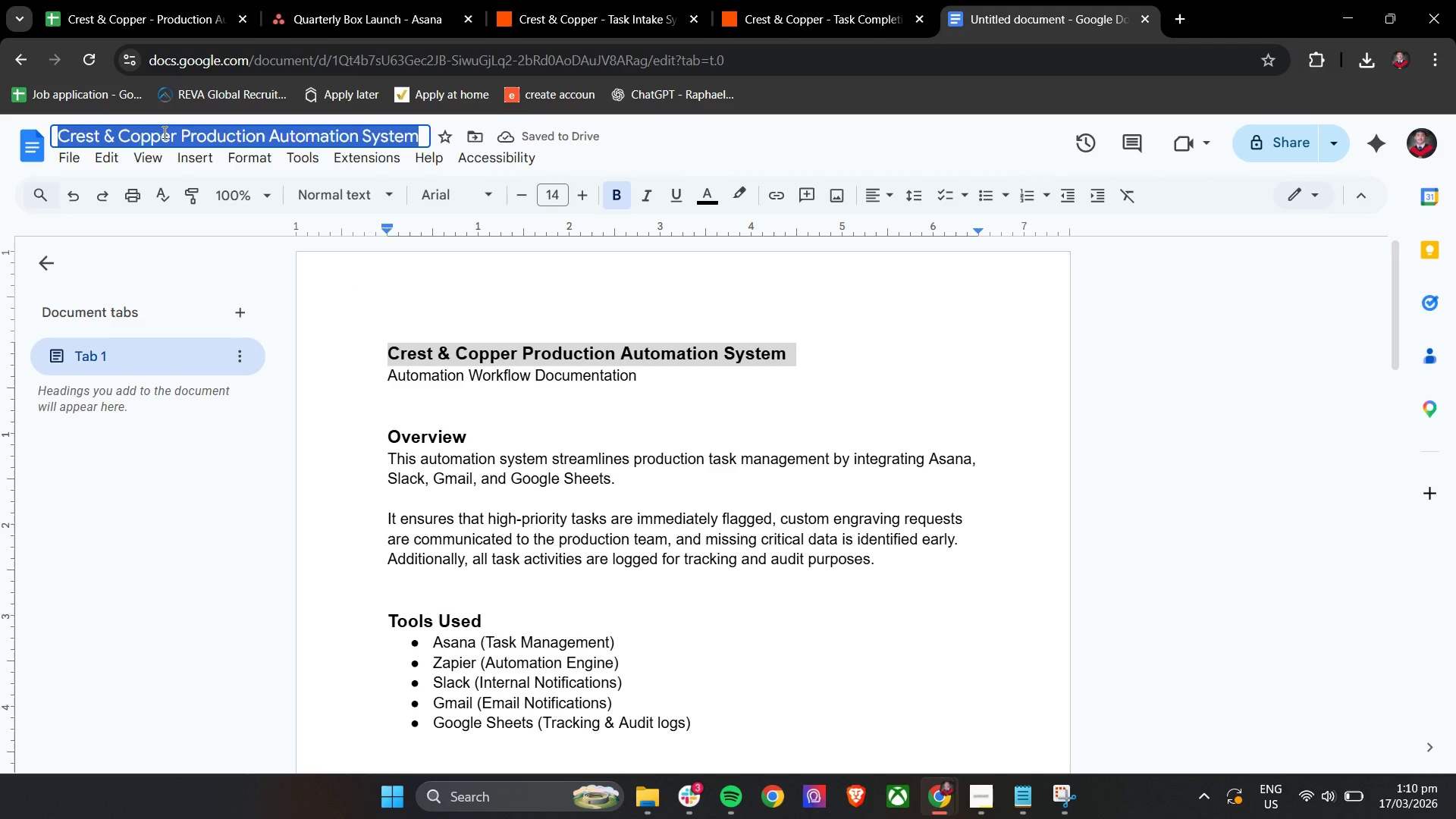 
key(Control+V)
 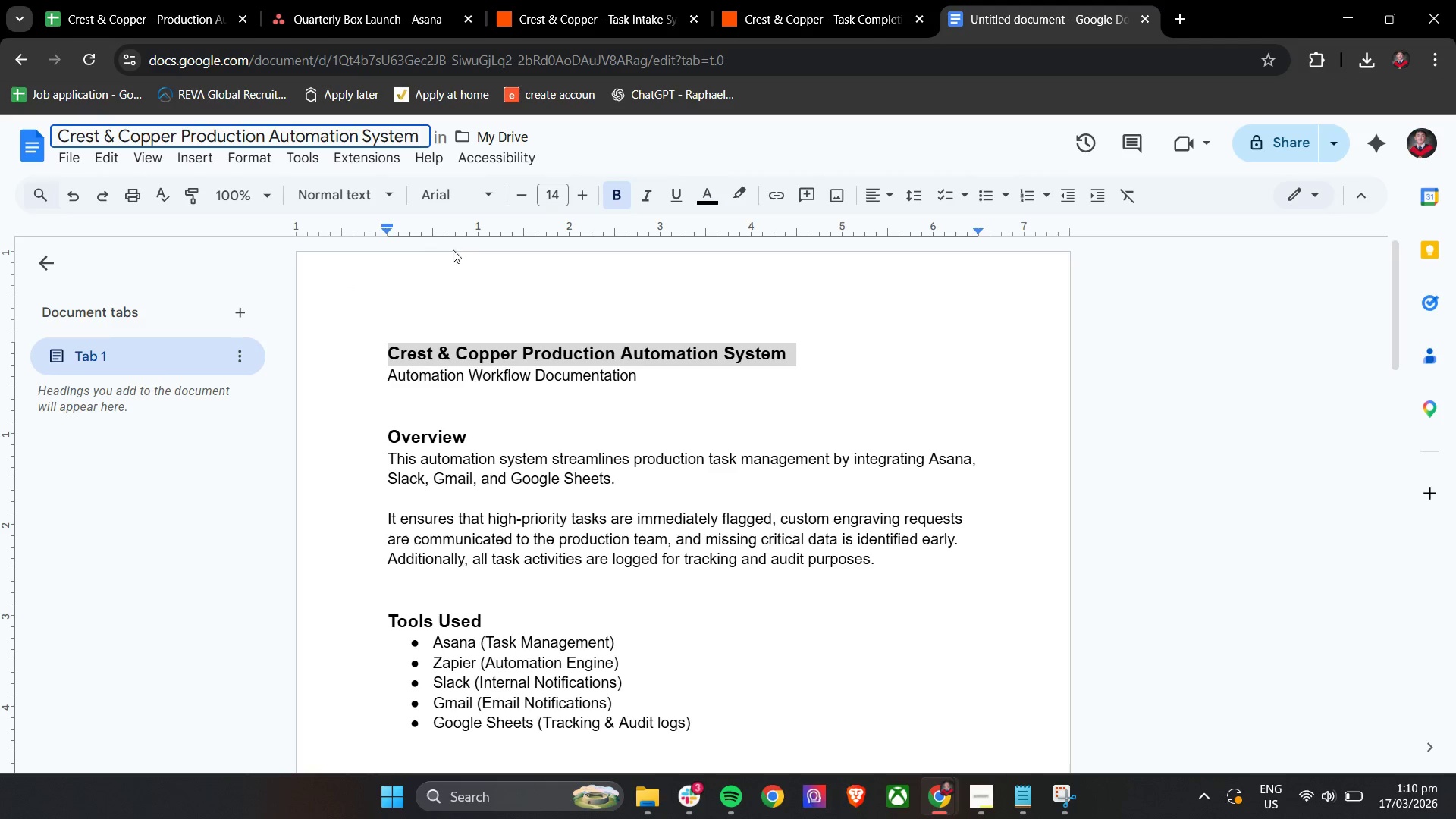 
left_click([493, 284])
 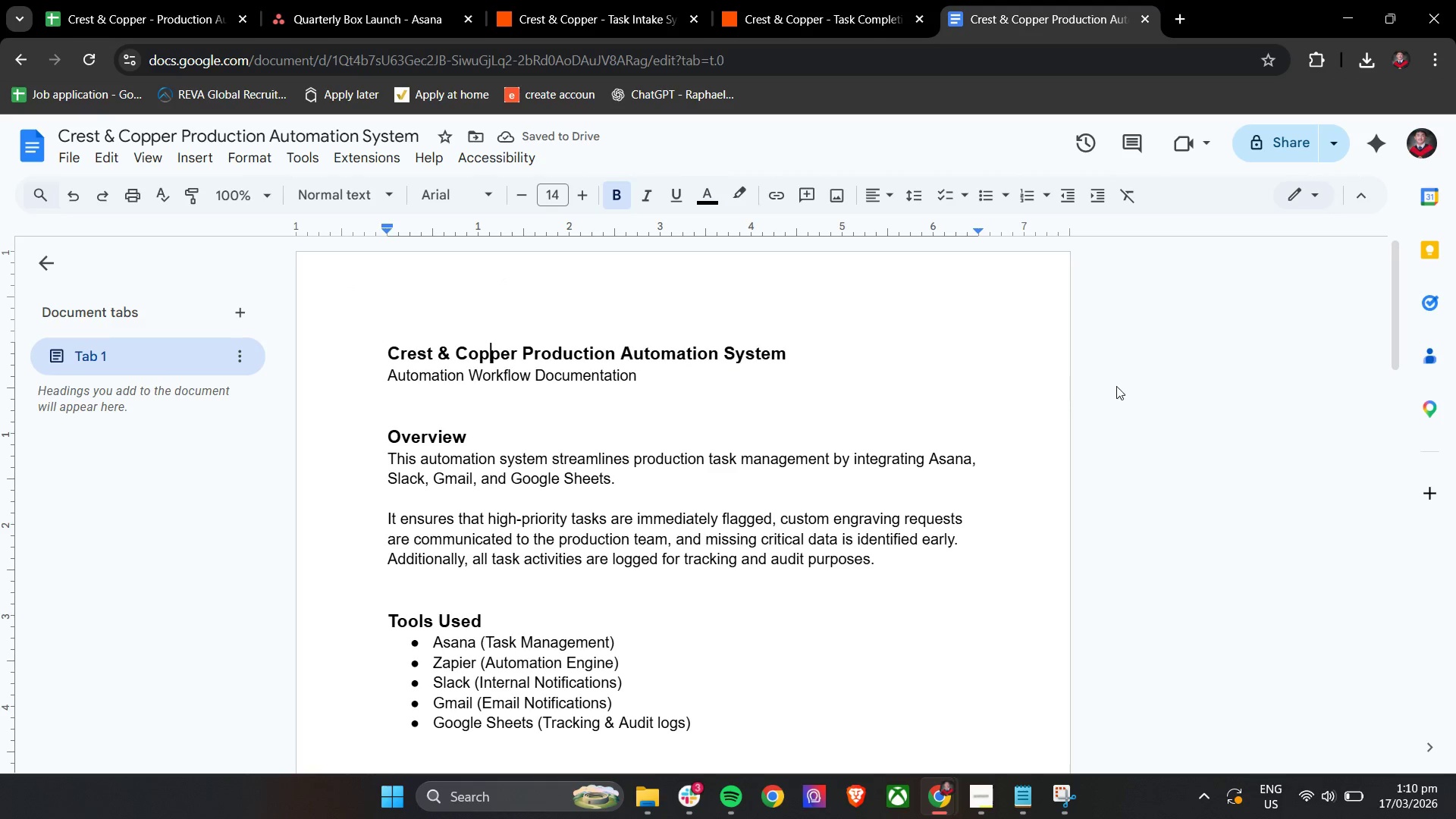 
left_click([1150, 388])
 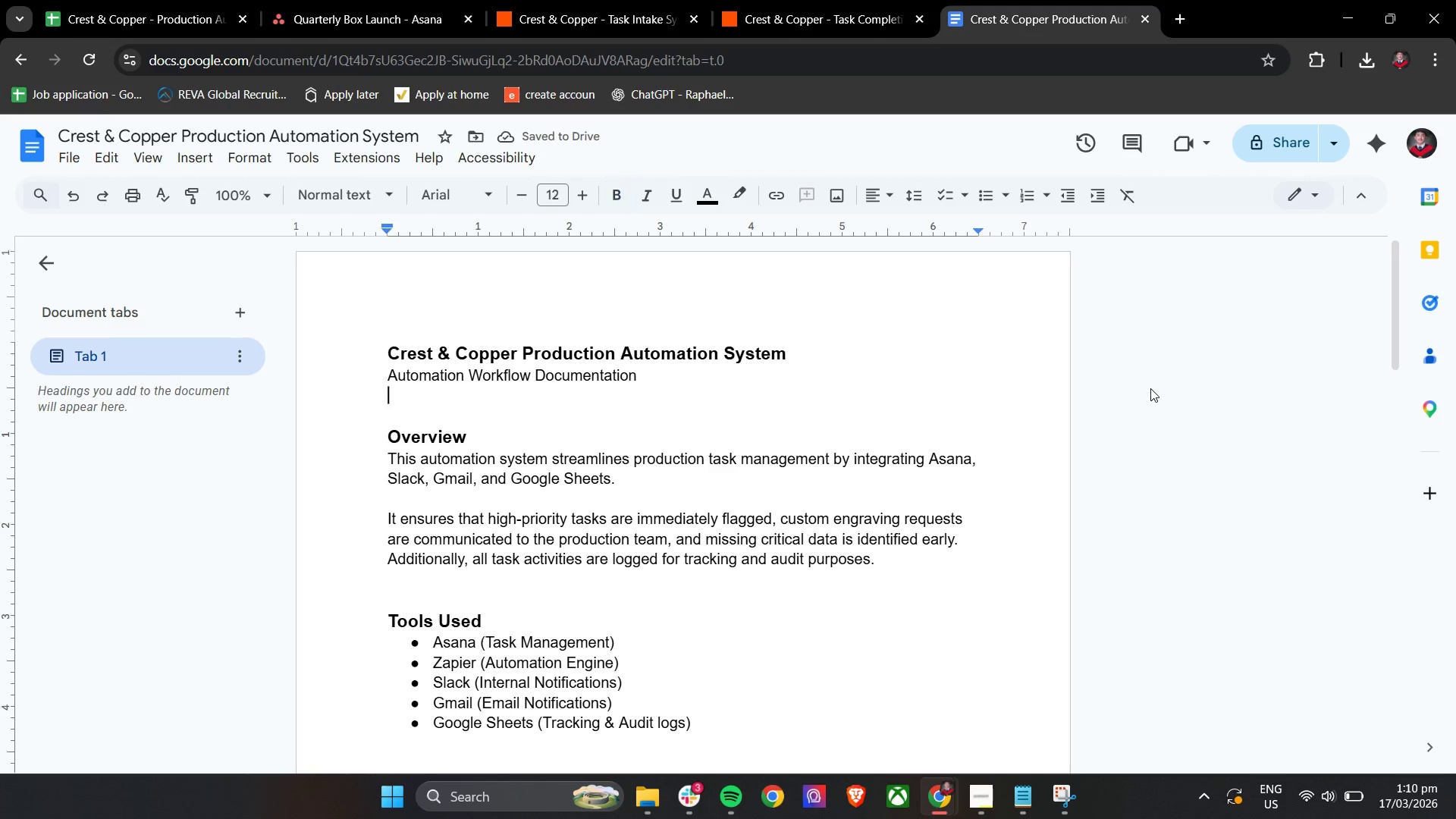 
scroll: coordinate [1150, 388], scroll_direction: down, amount: 10.0
 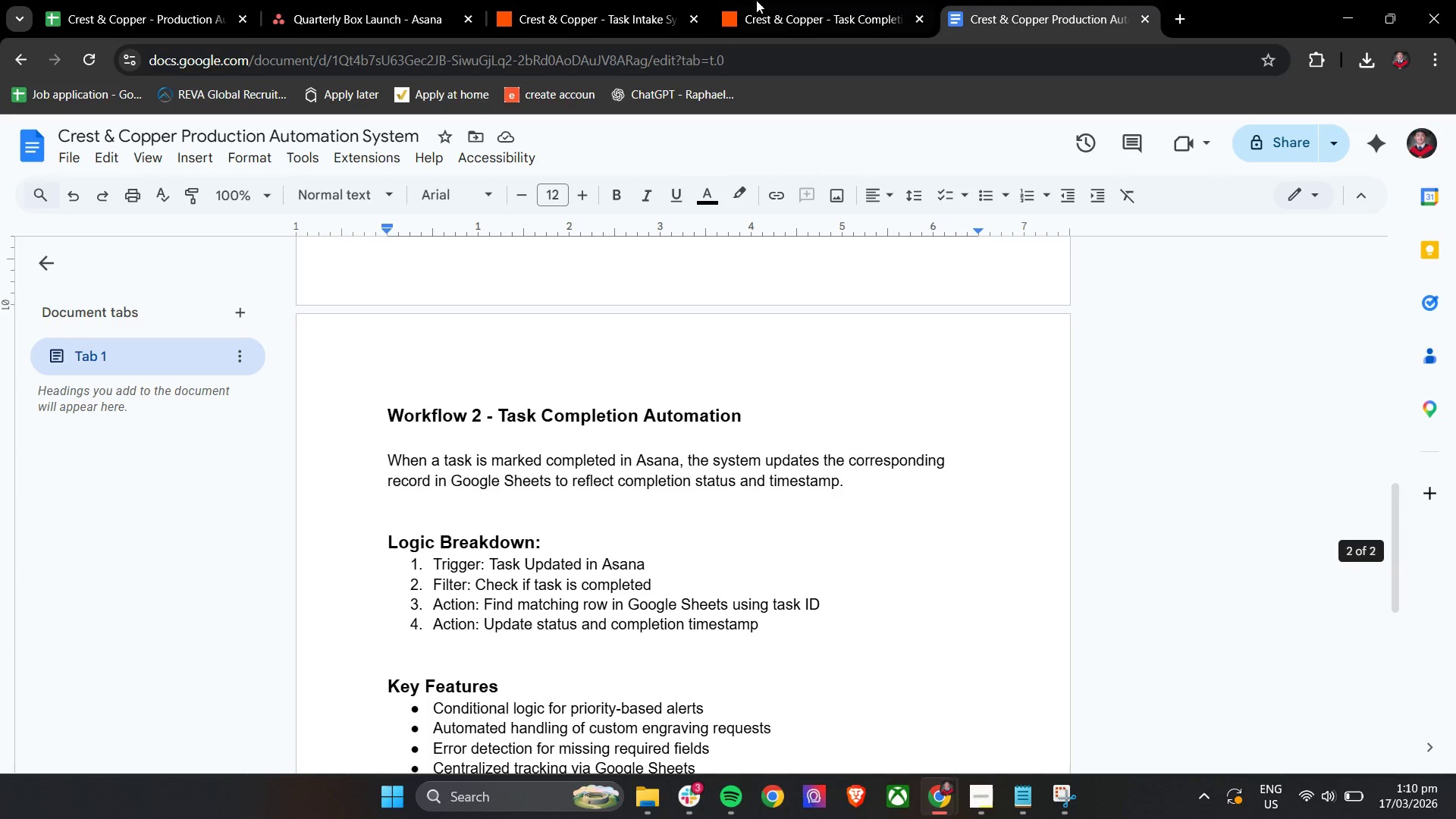 
left_click([790, 0])
 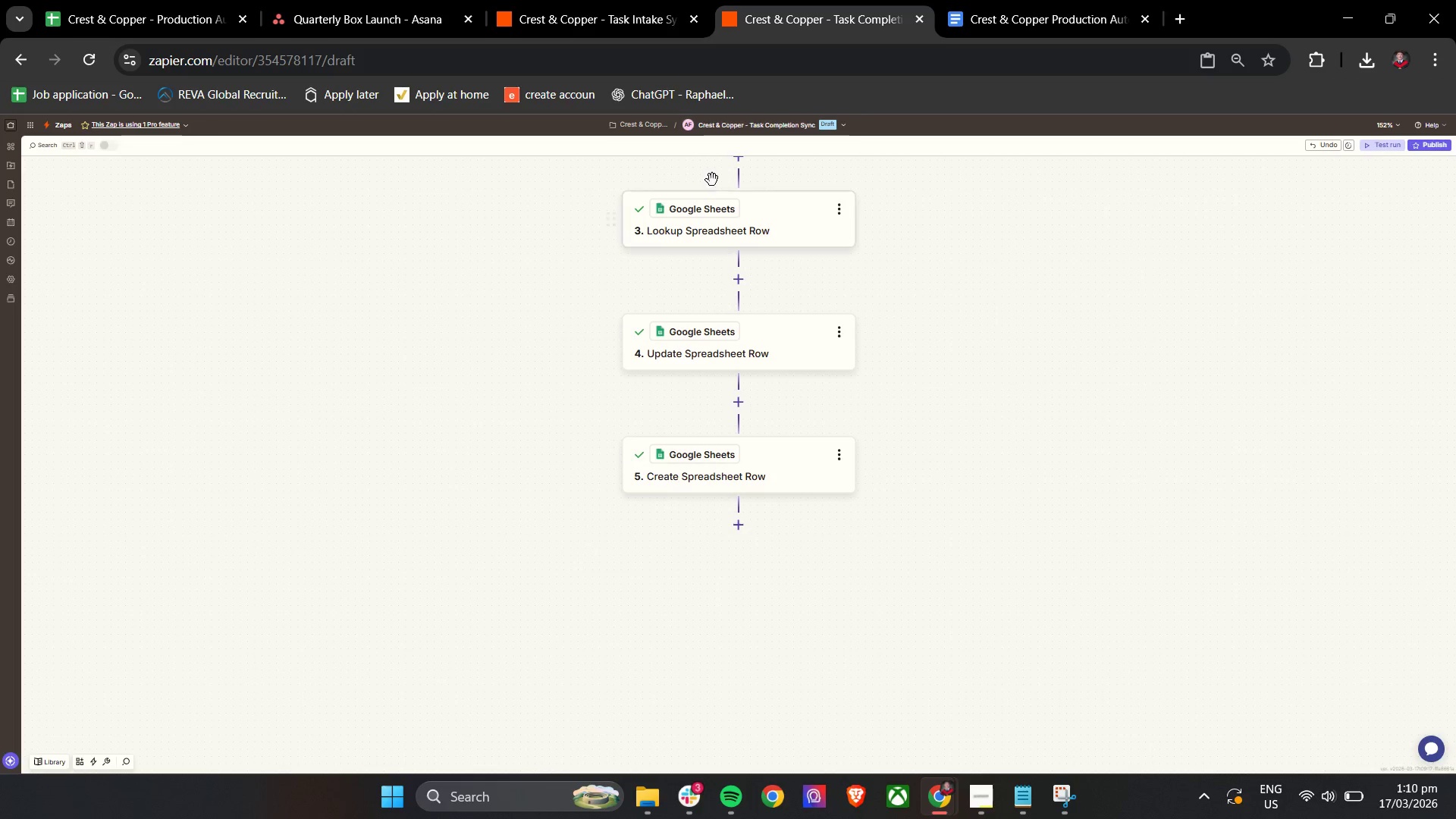 
left_click([1100, 8])
 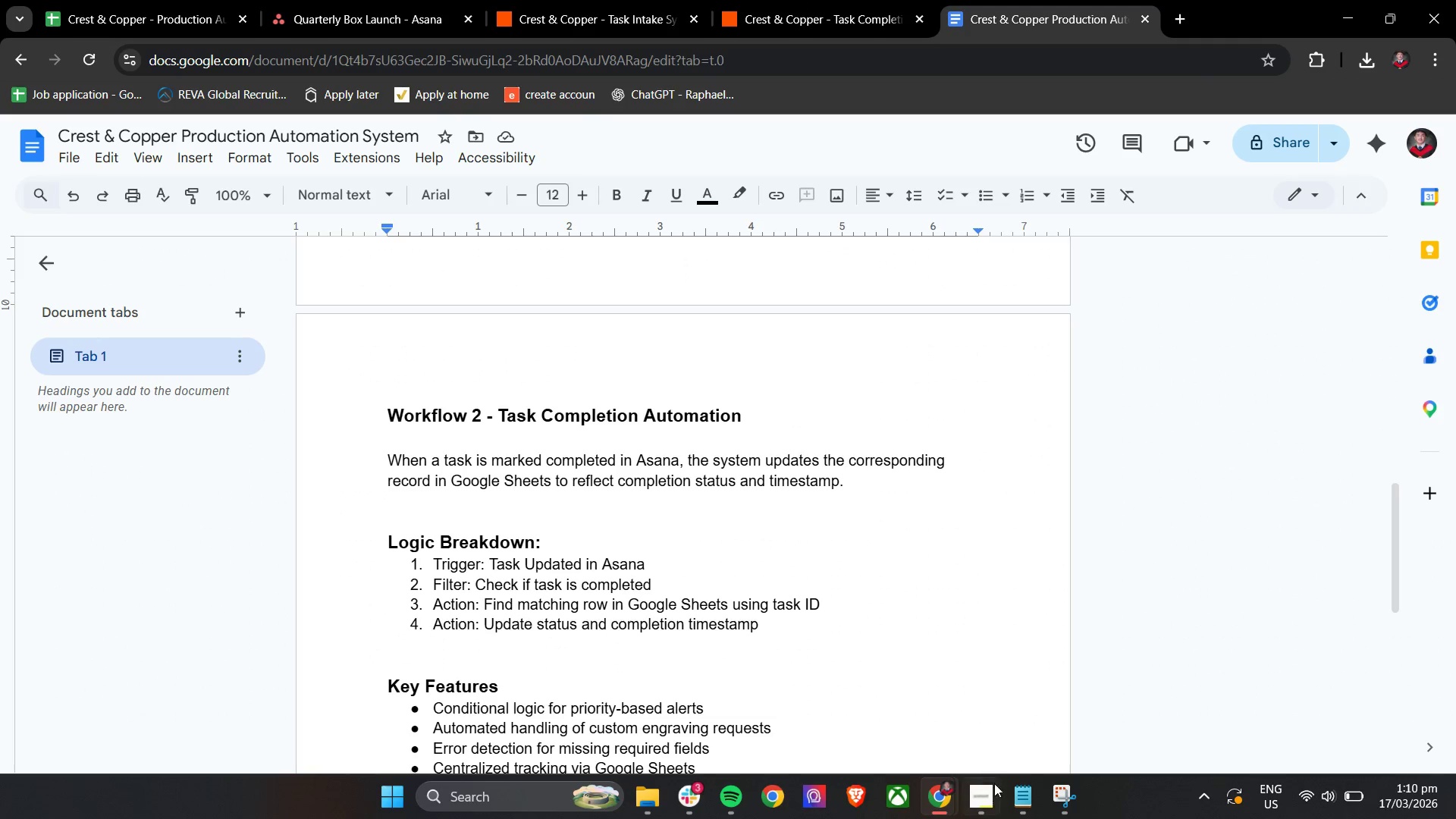 
left_click([985, 795])